 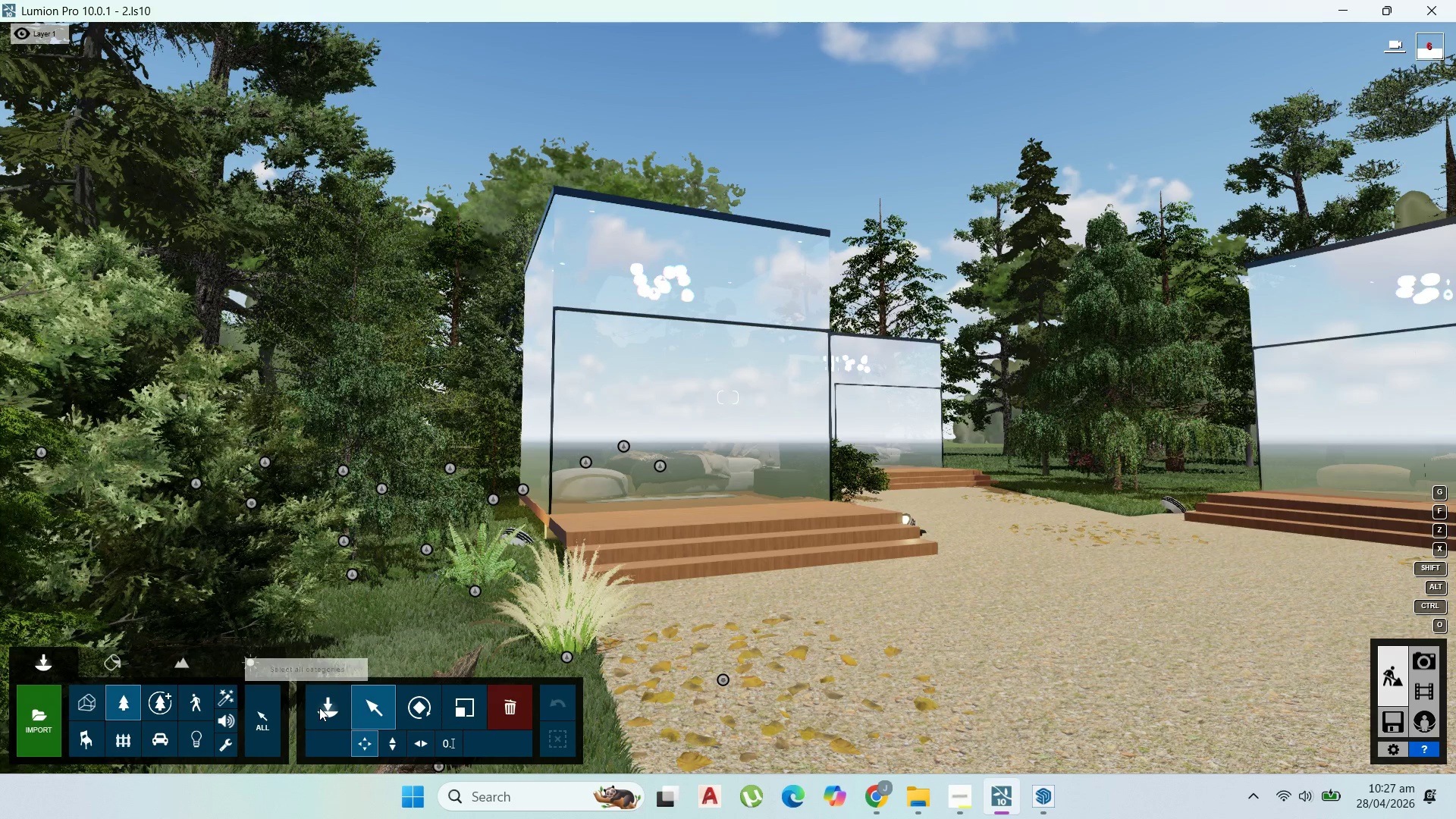 
left_click([170, 171])
 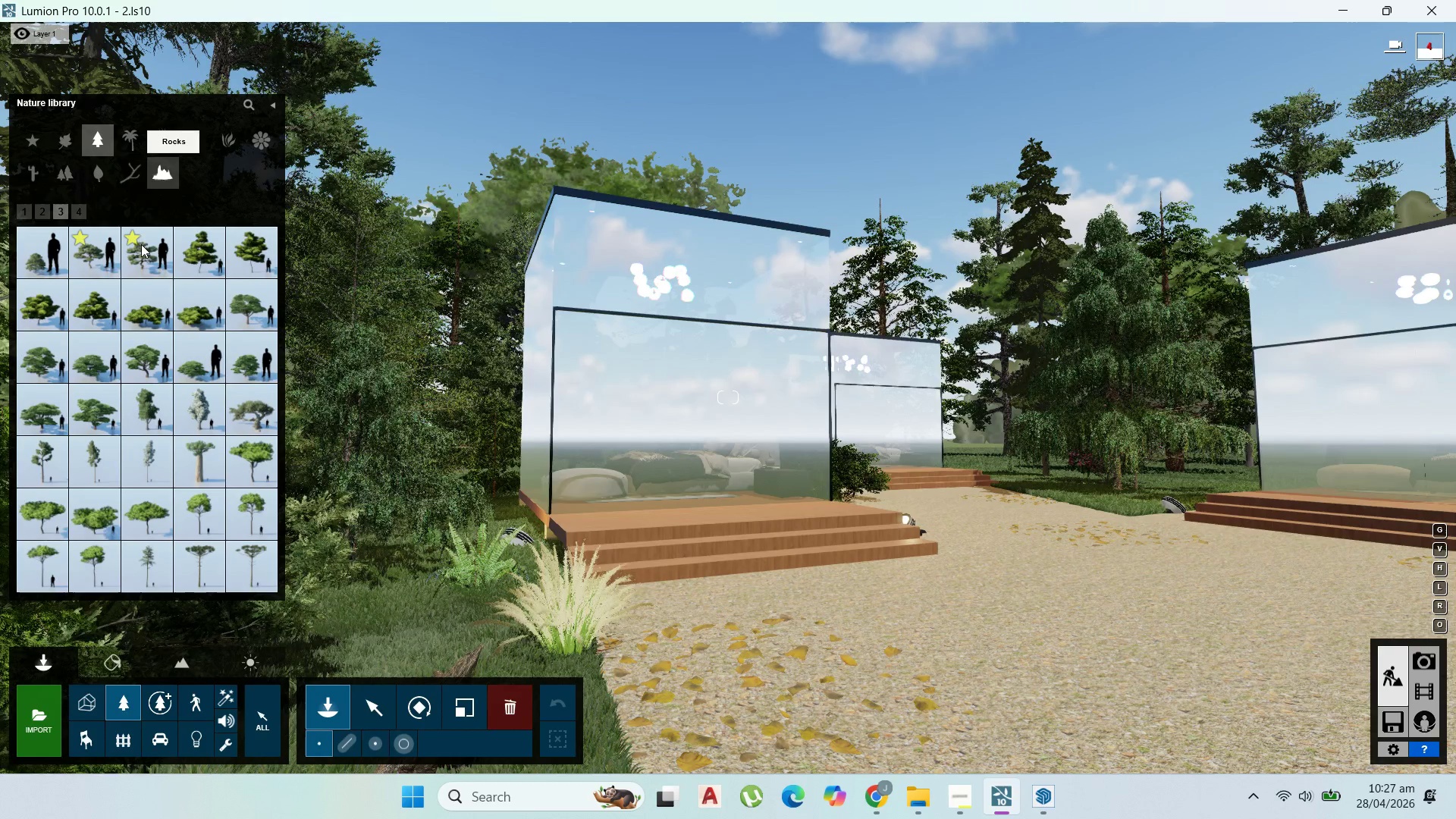 
left_click([162, 172])
 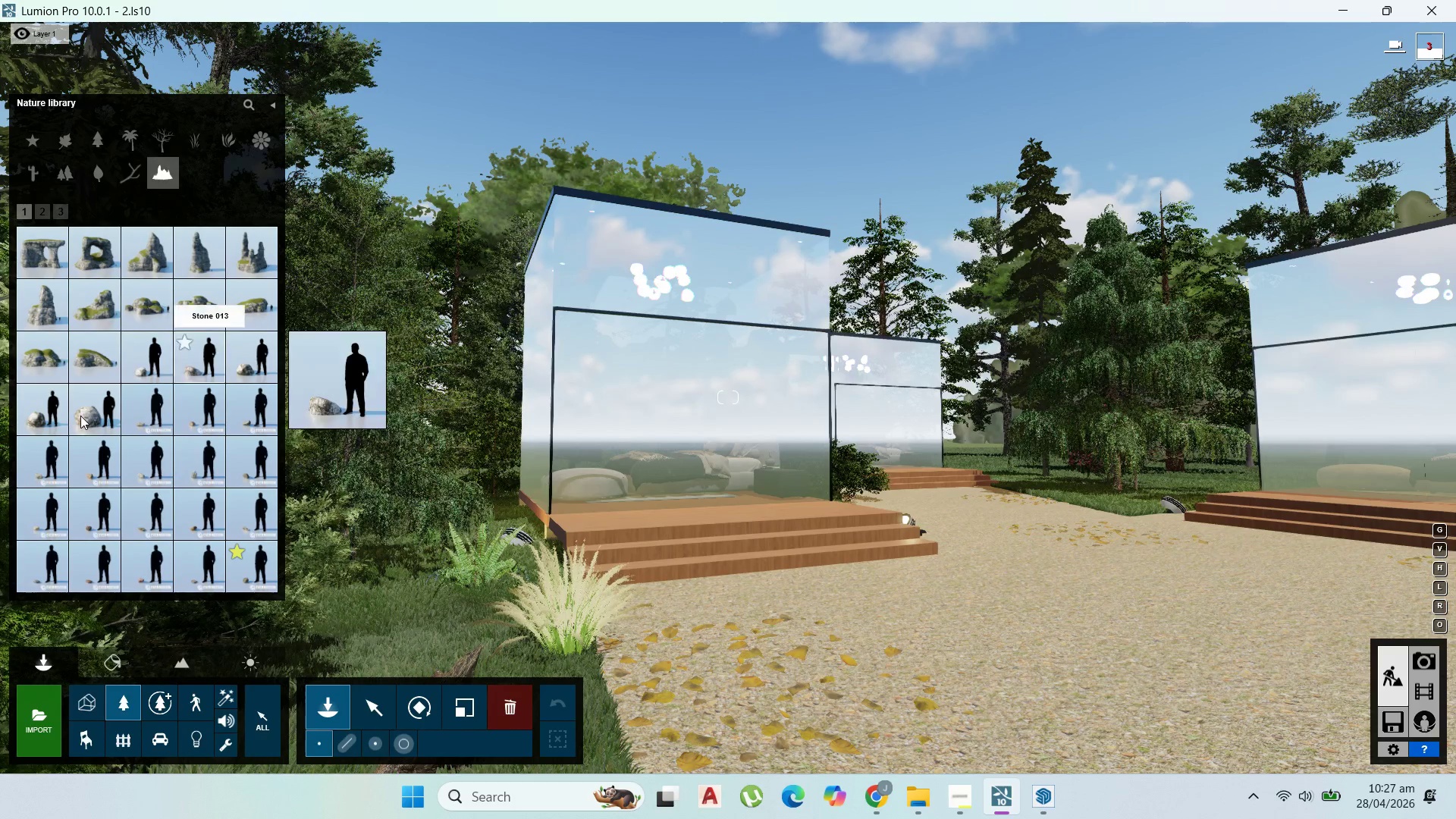 
left_click([59, 208])
 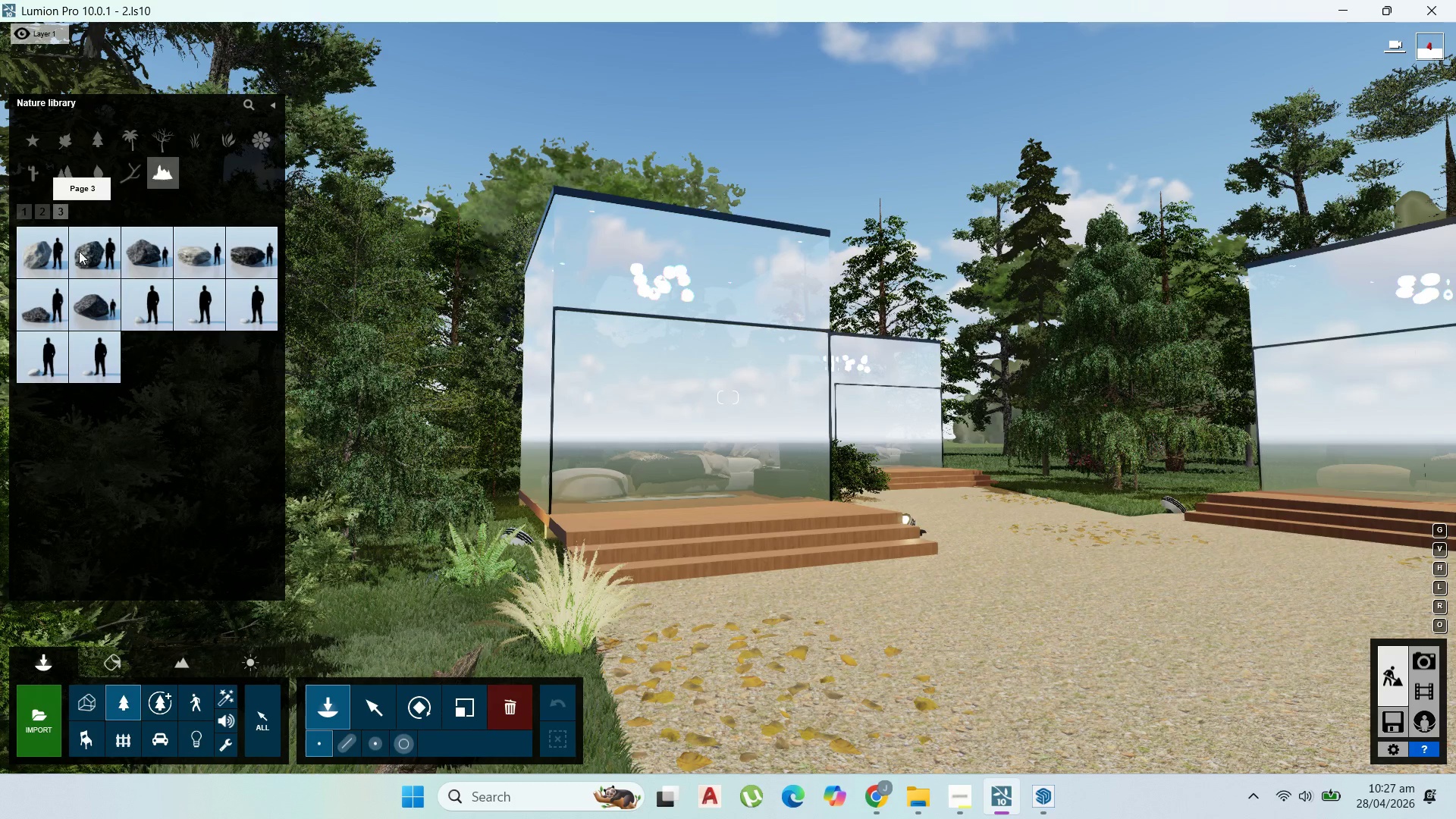 
left_click([179, 254])
 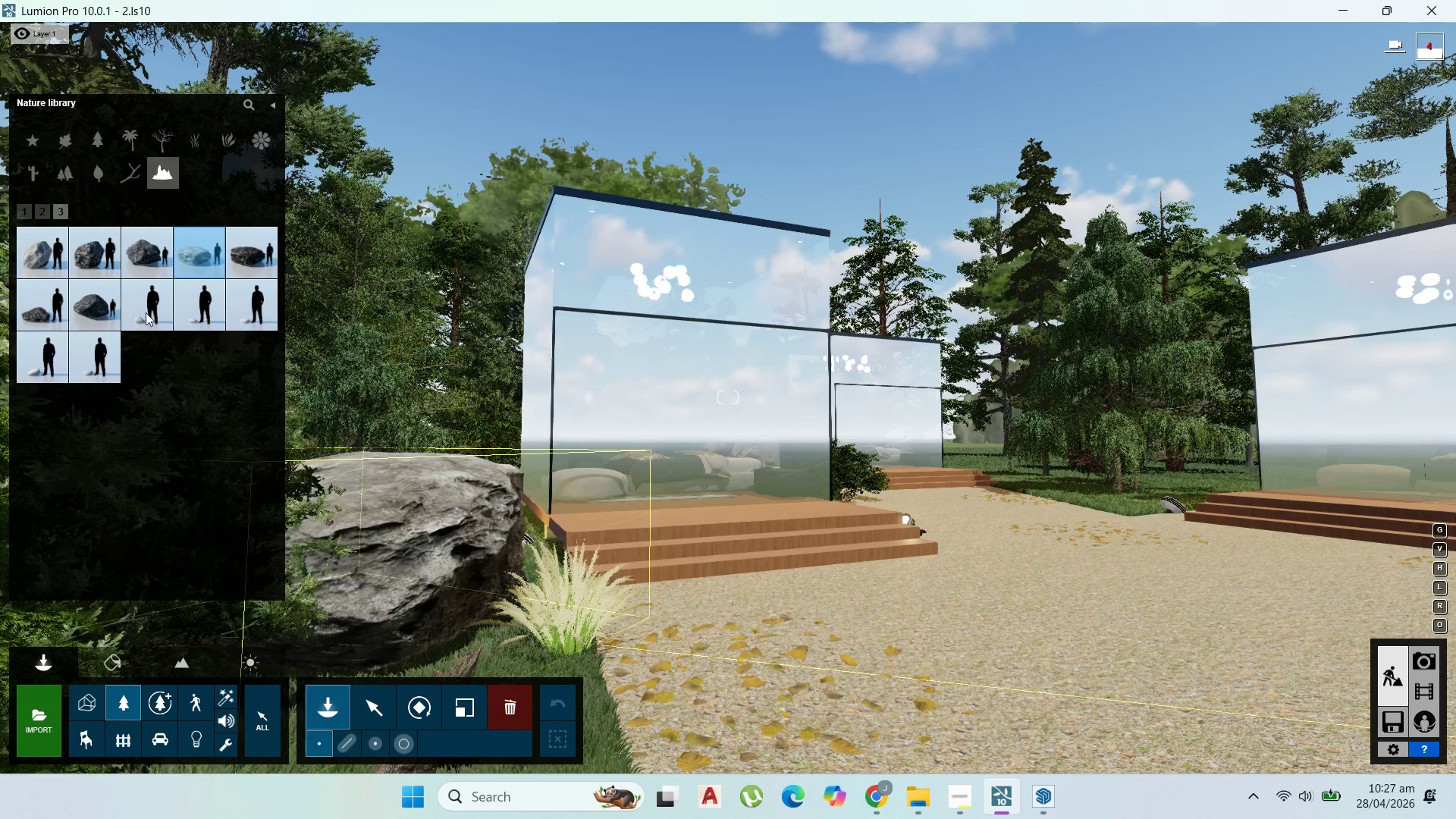 
left_click([50, 247])
 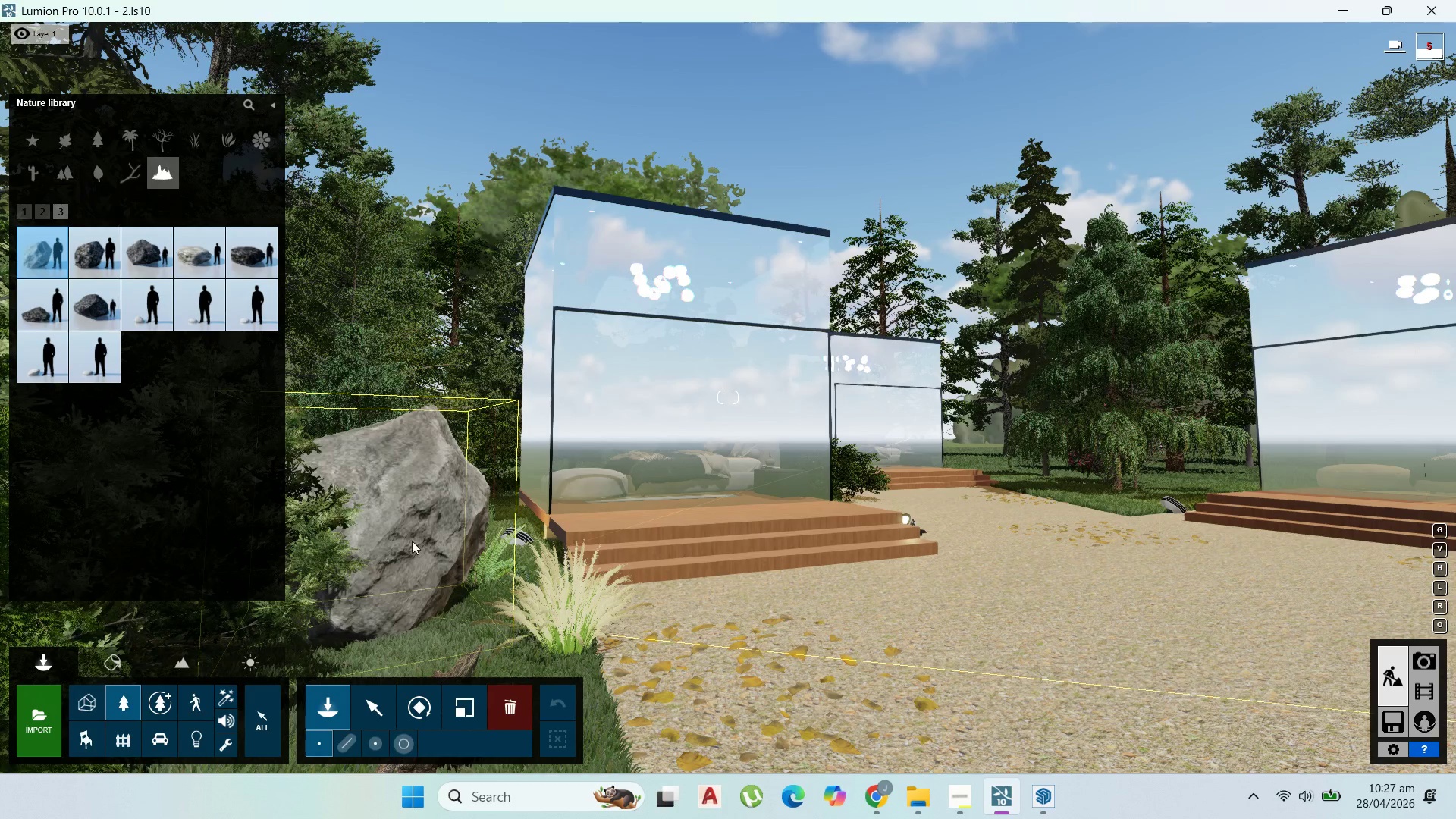 
wait(8.53)
 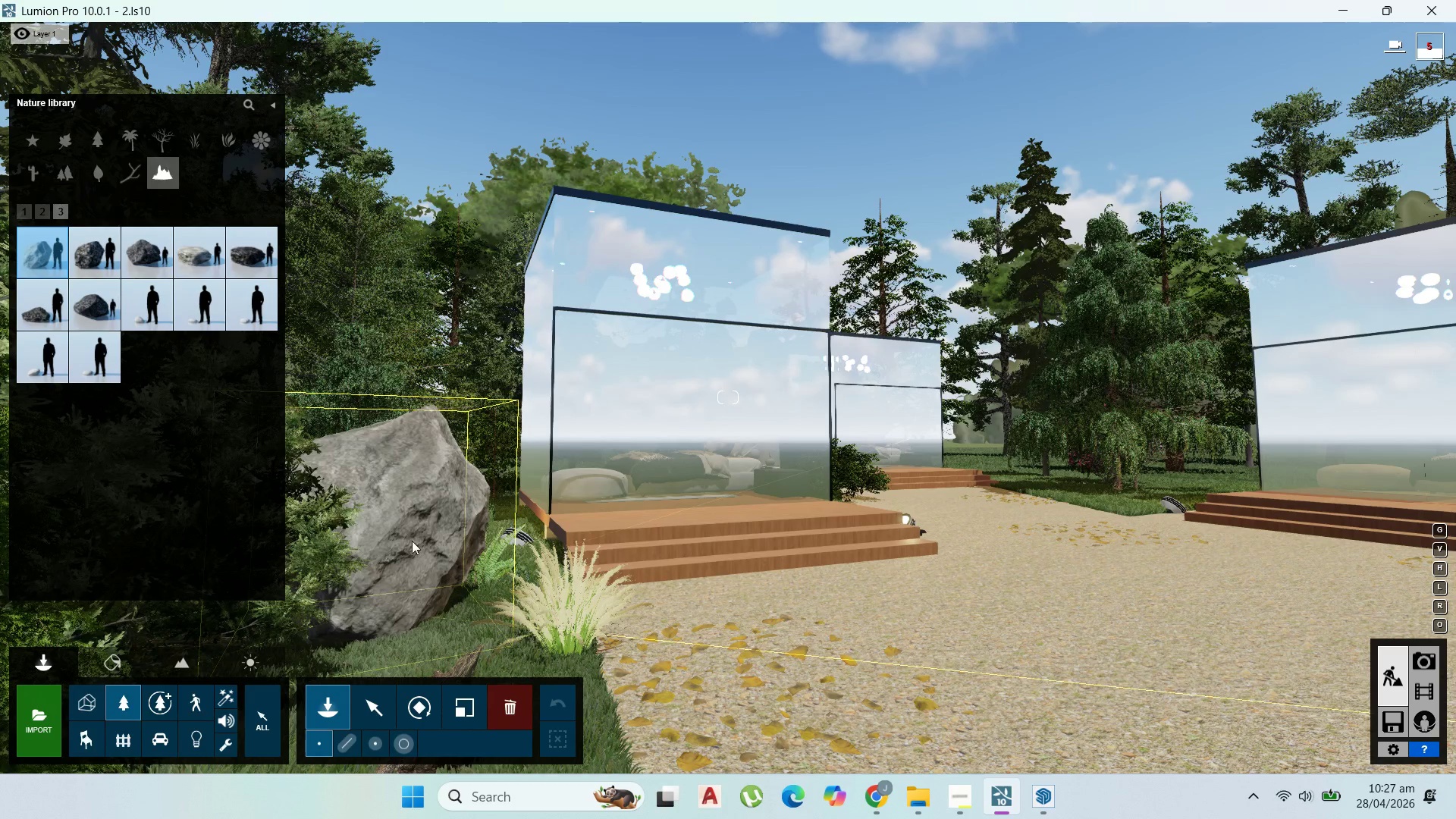 
mouse_move([102, 168])
 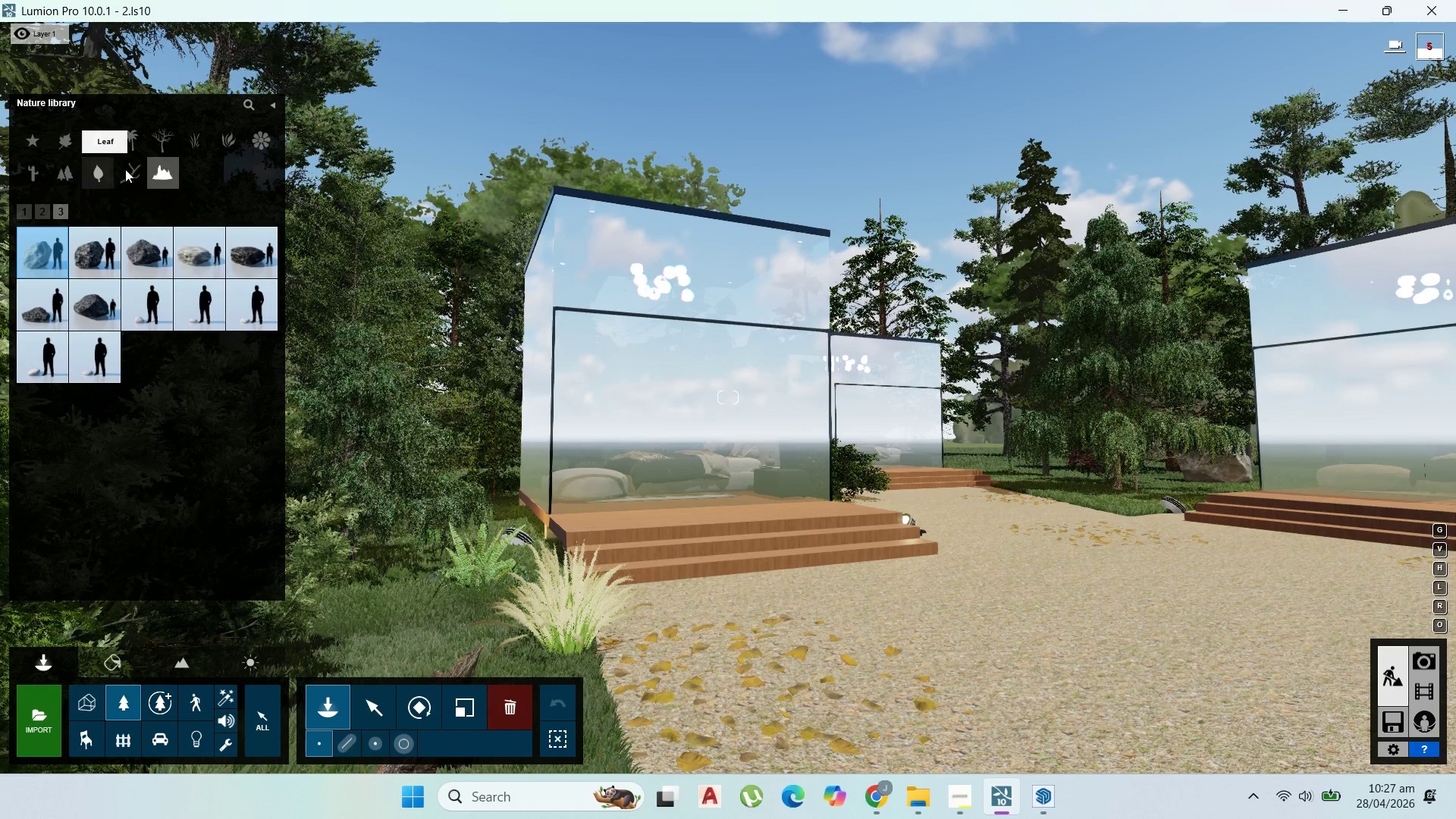 
left_click([125, 169])
 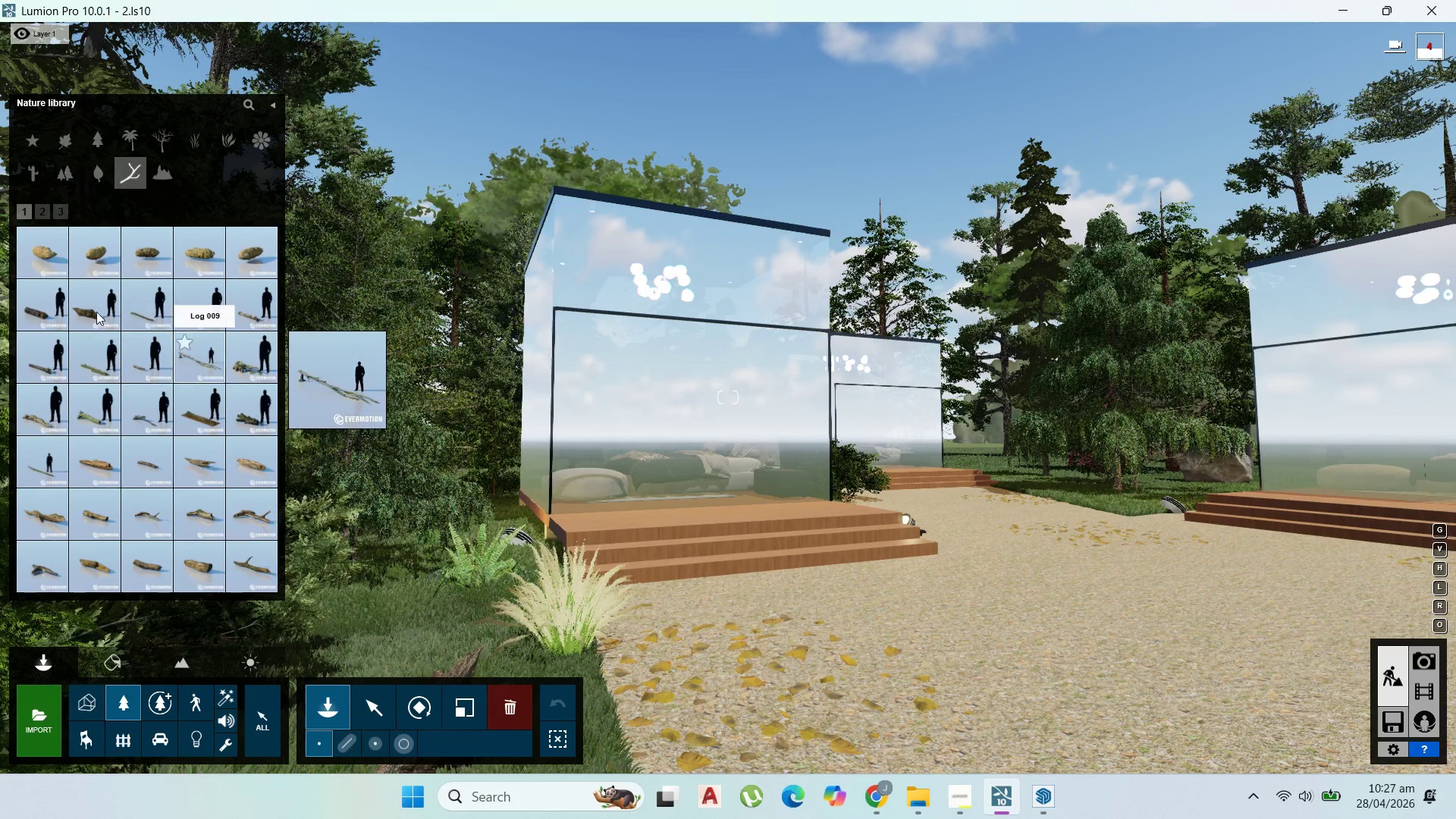 
left_click([33, 315])
 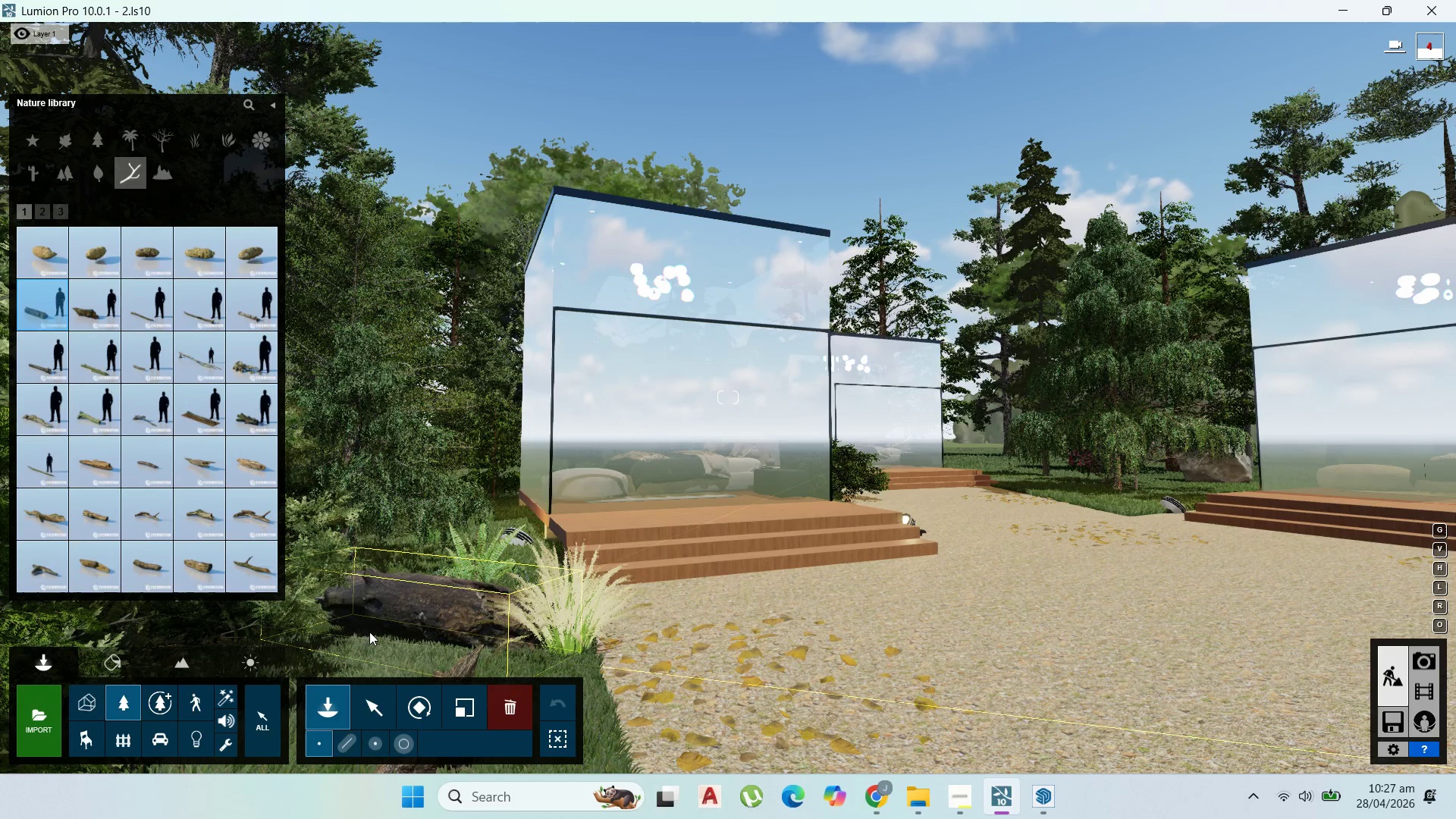 
wait(5.26)
 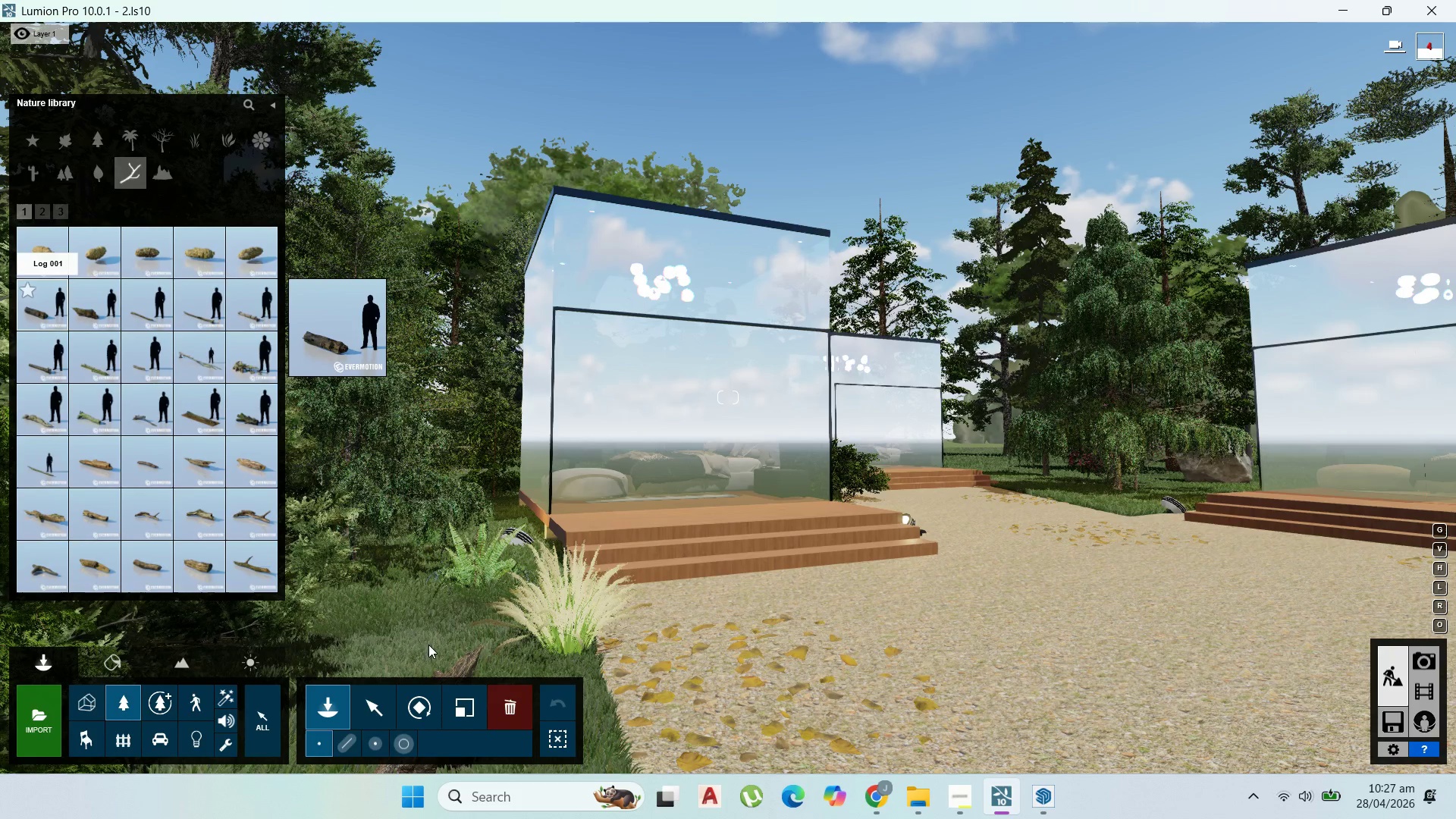 
left_click([366, 630])